 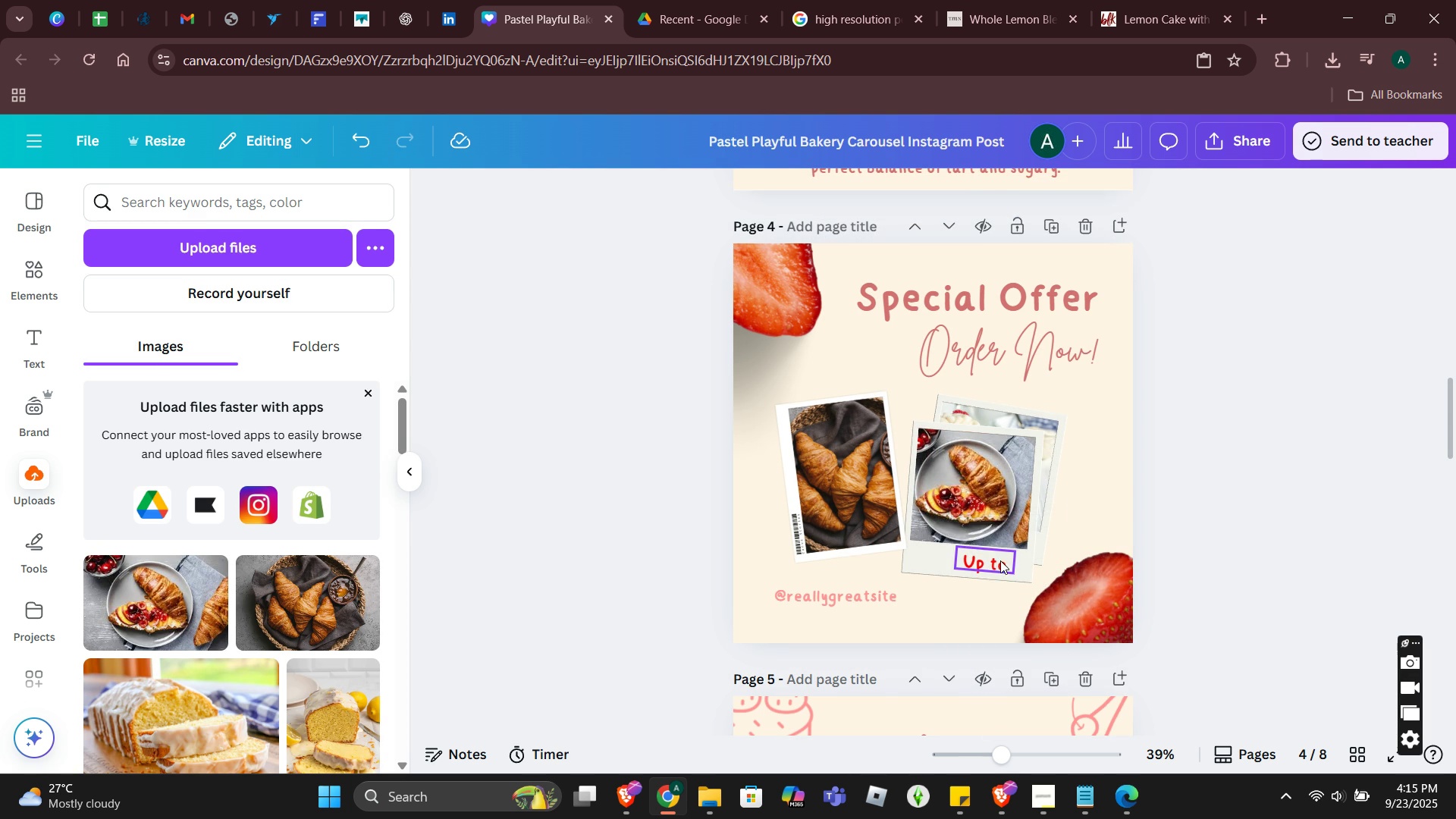 
left_click([997, 563])
 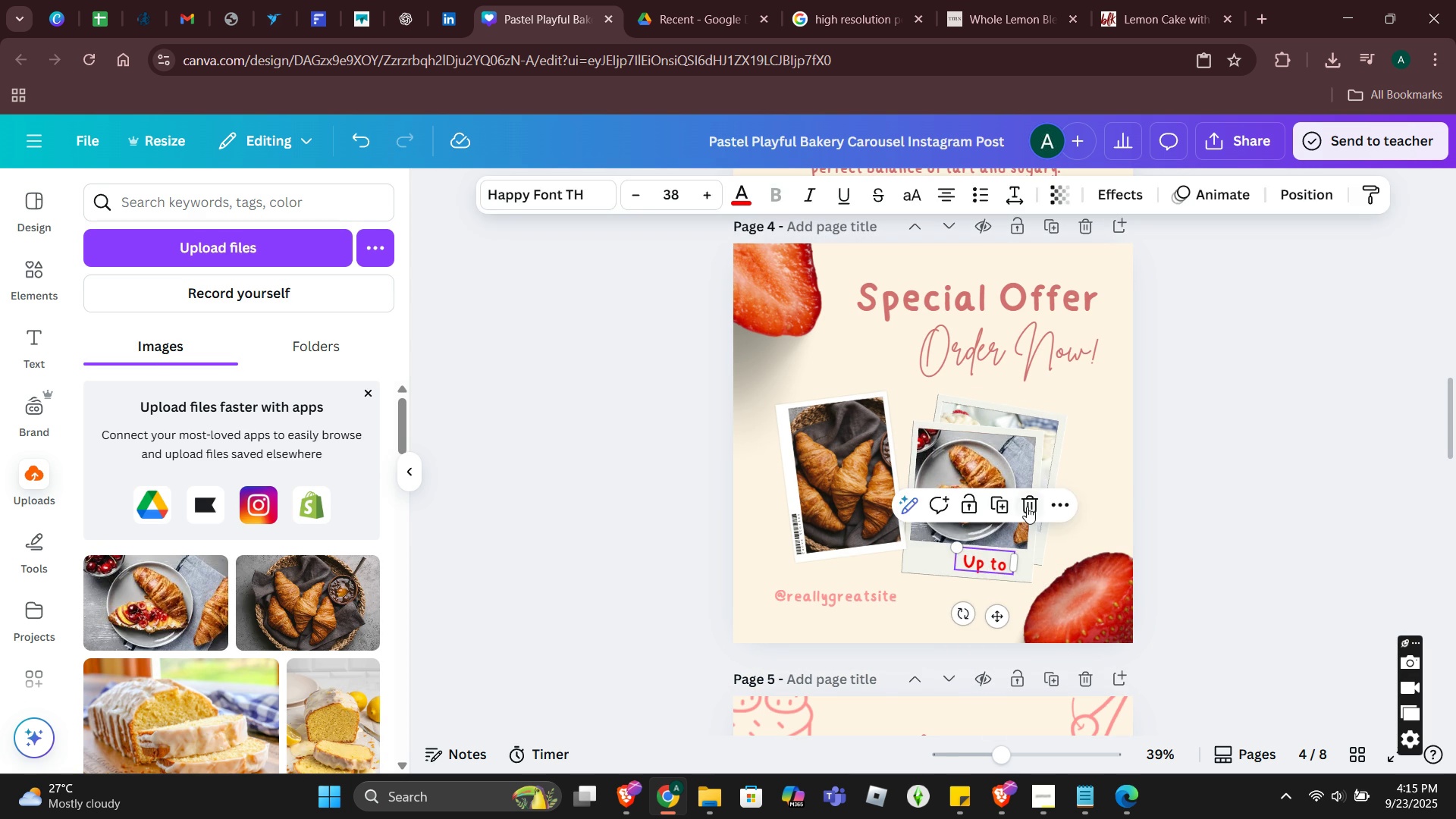 
left_click([1027, 507])
 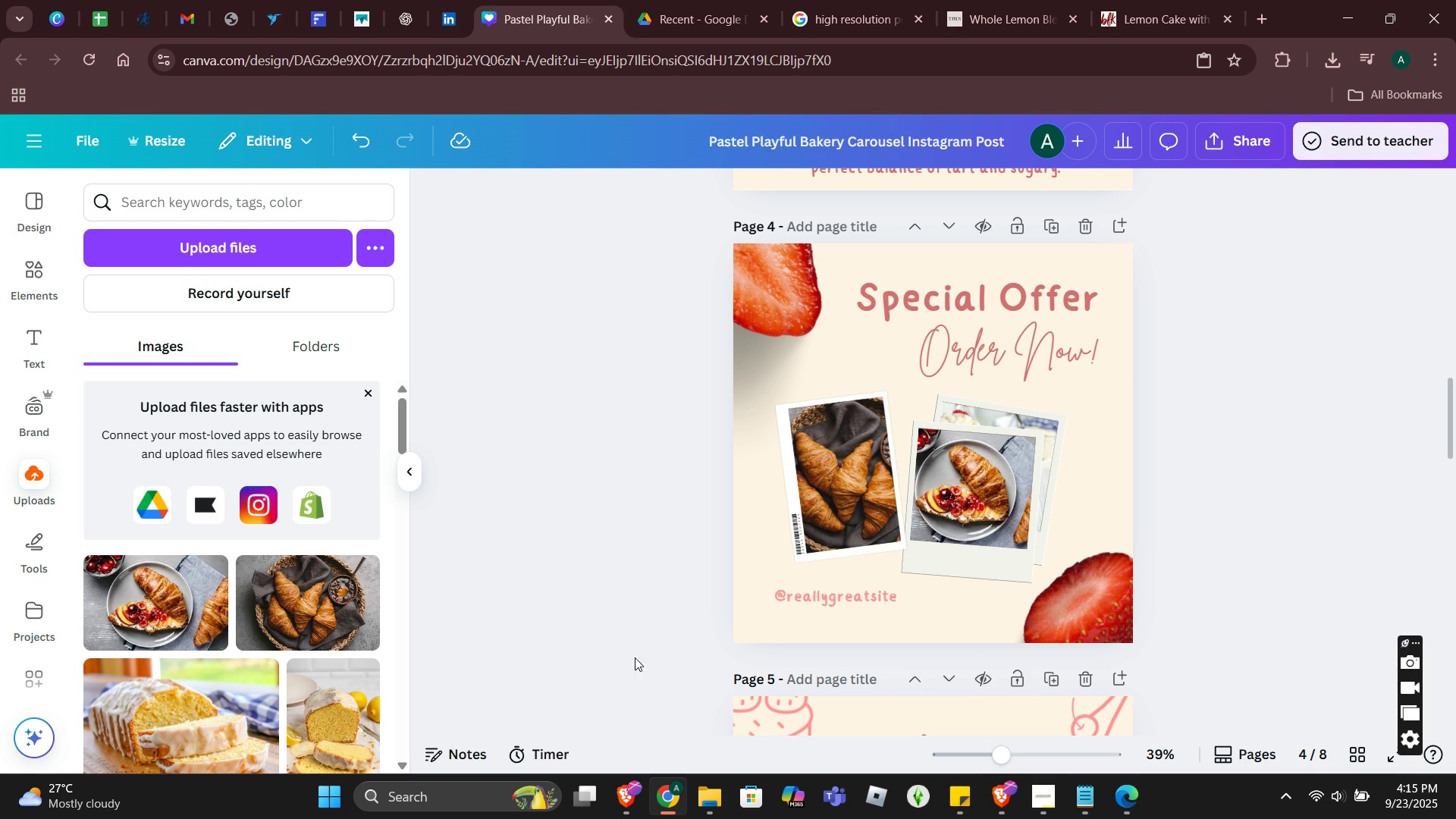 
wait(7.69)
 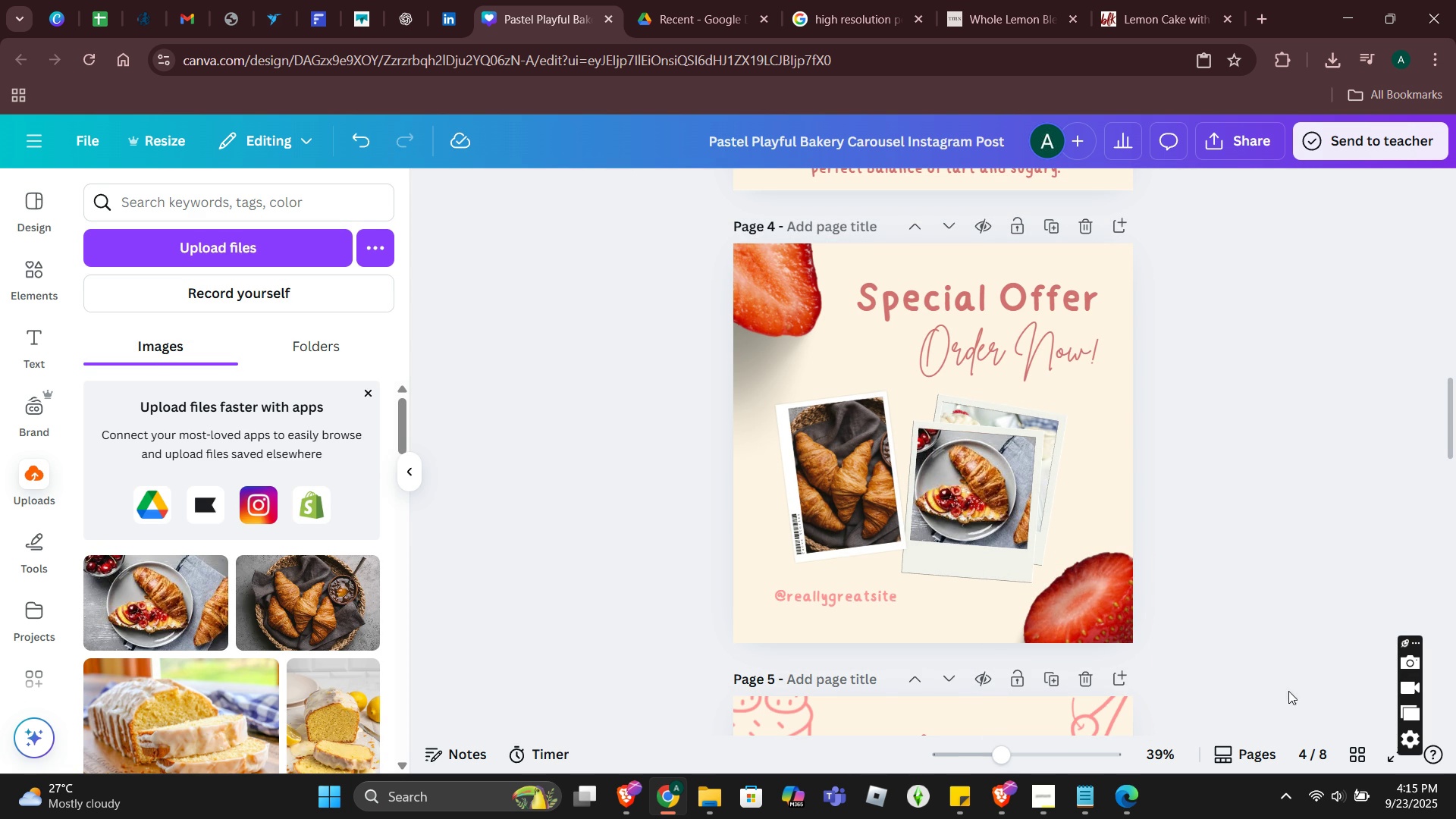 
left_click([997, 28])
 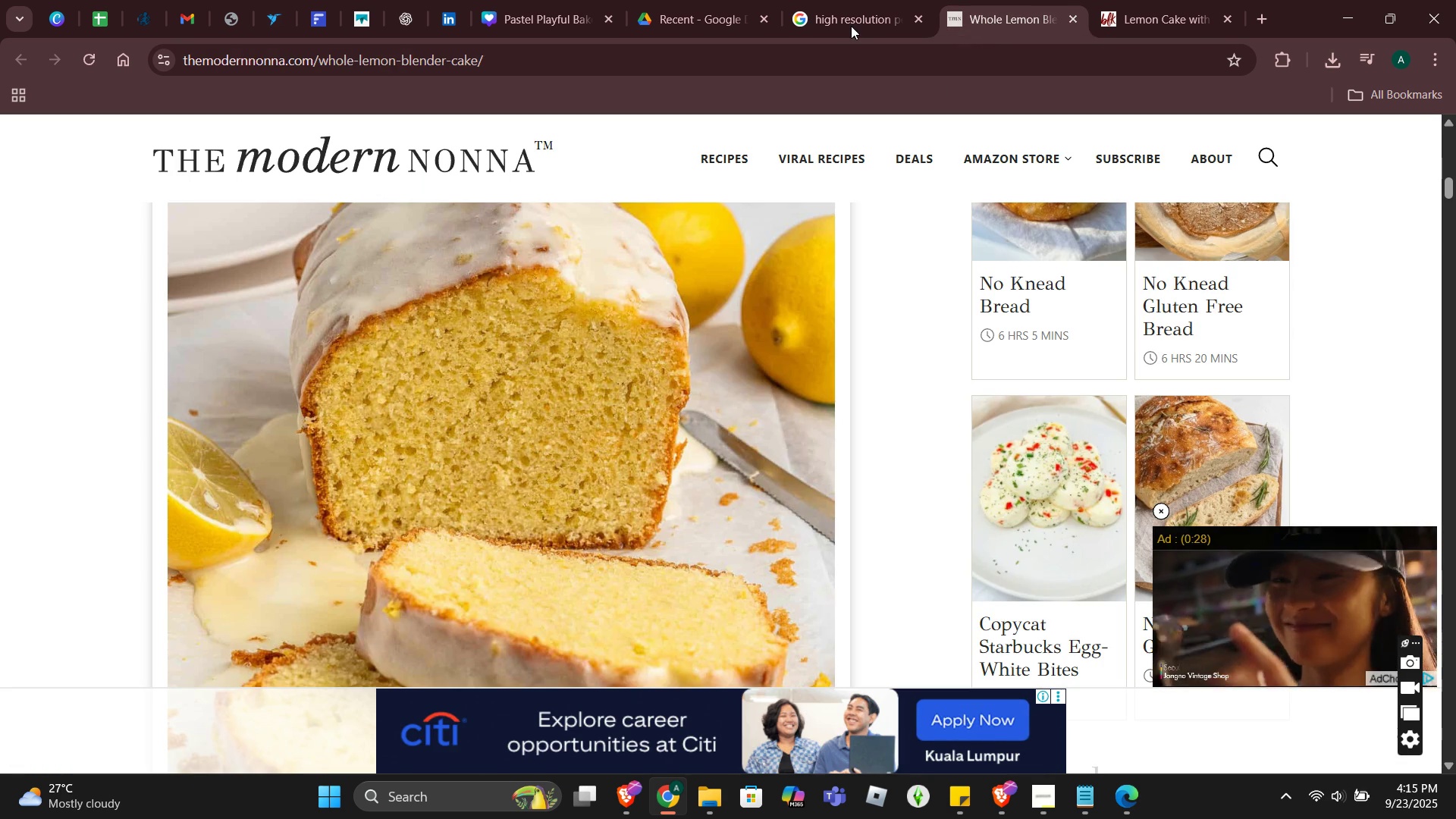 
left_click([850, 23])
 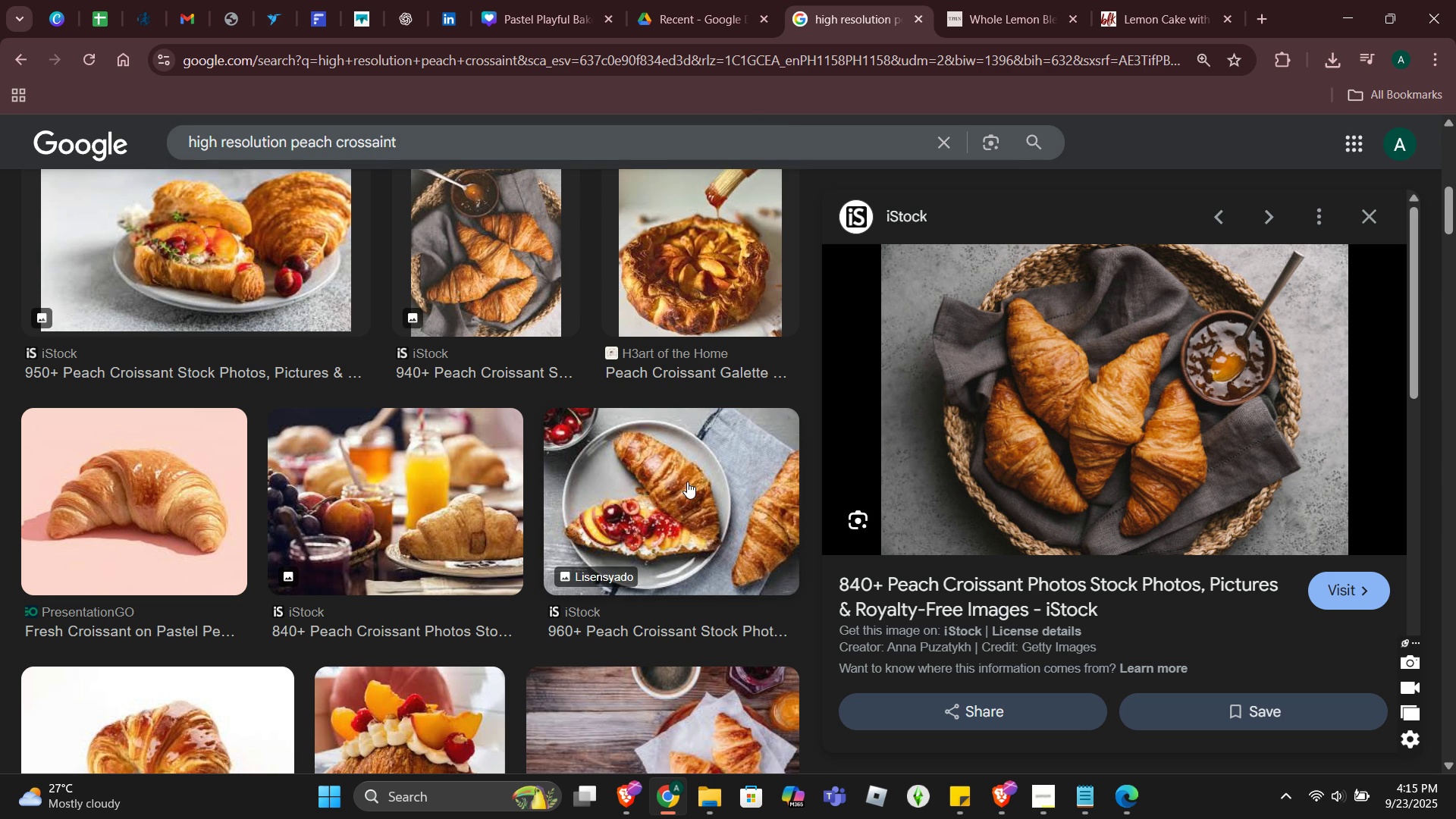 
scroll: coordinate [457, 620], scroll_direction: down, amount: 11.0
 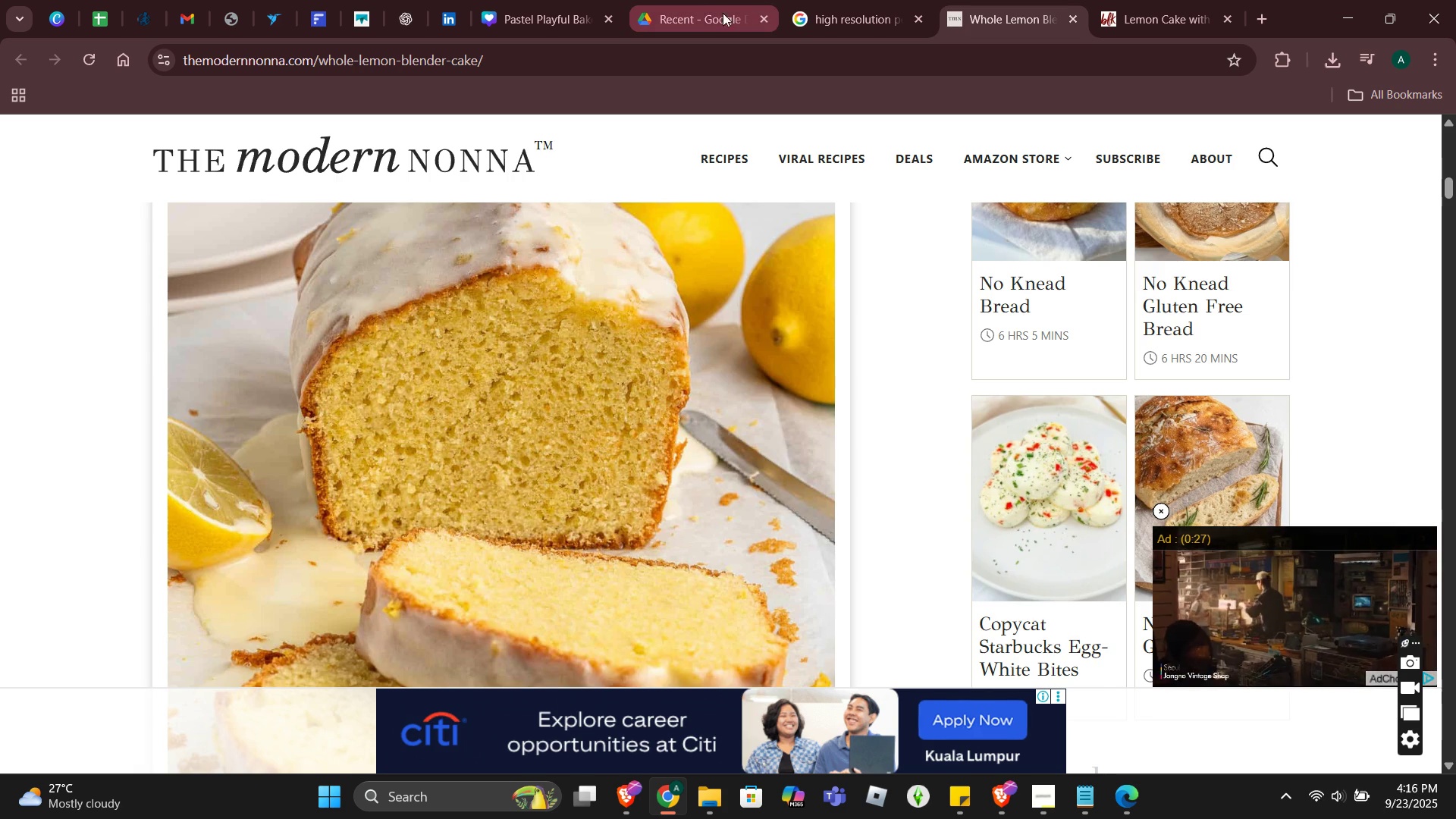 
wait(5.38)
 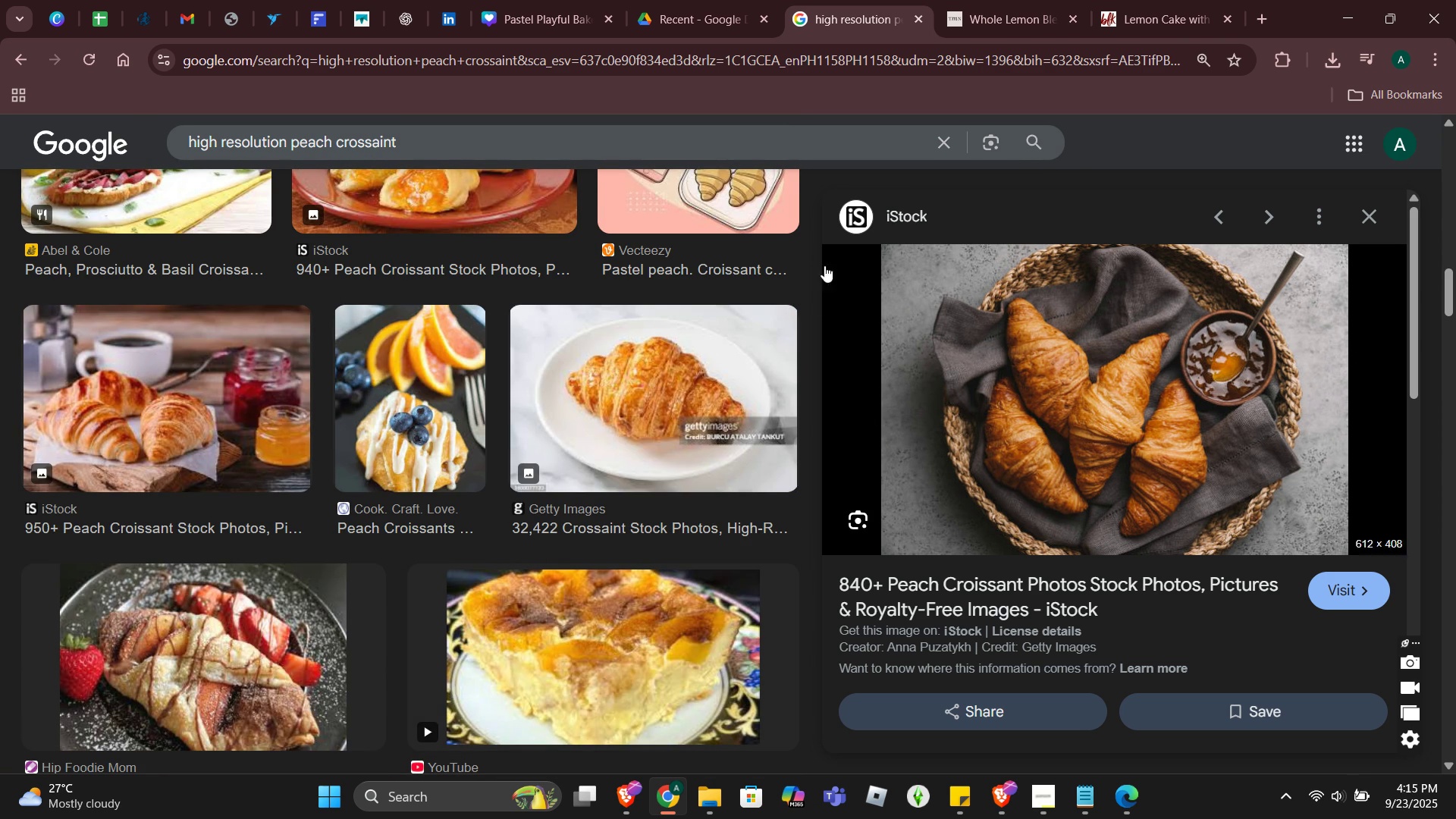 
left_click([586, 10])
 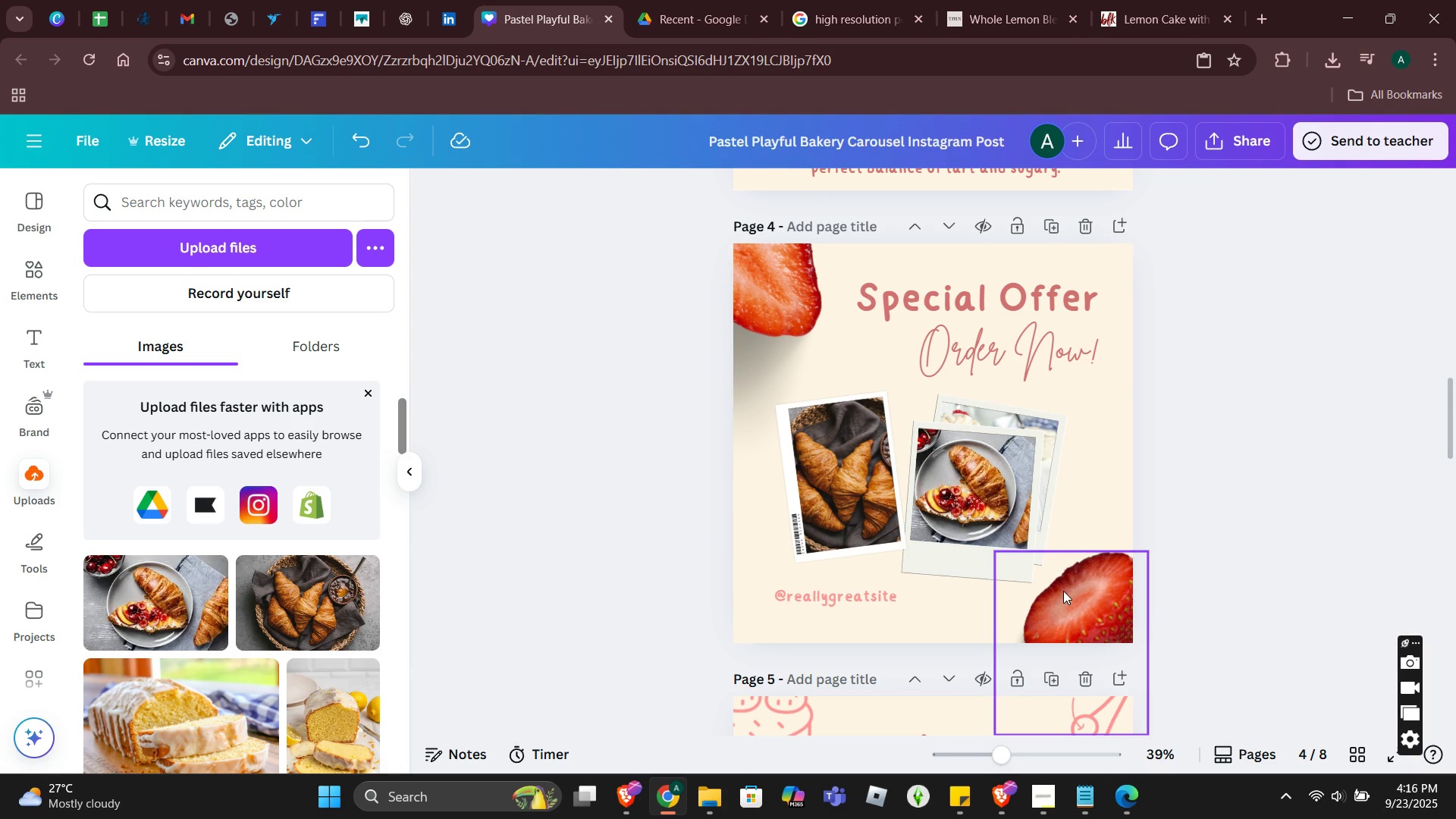 
left_click([833, 517])
 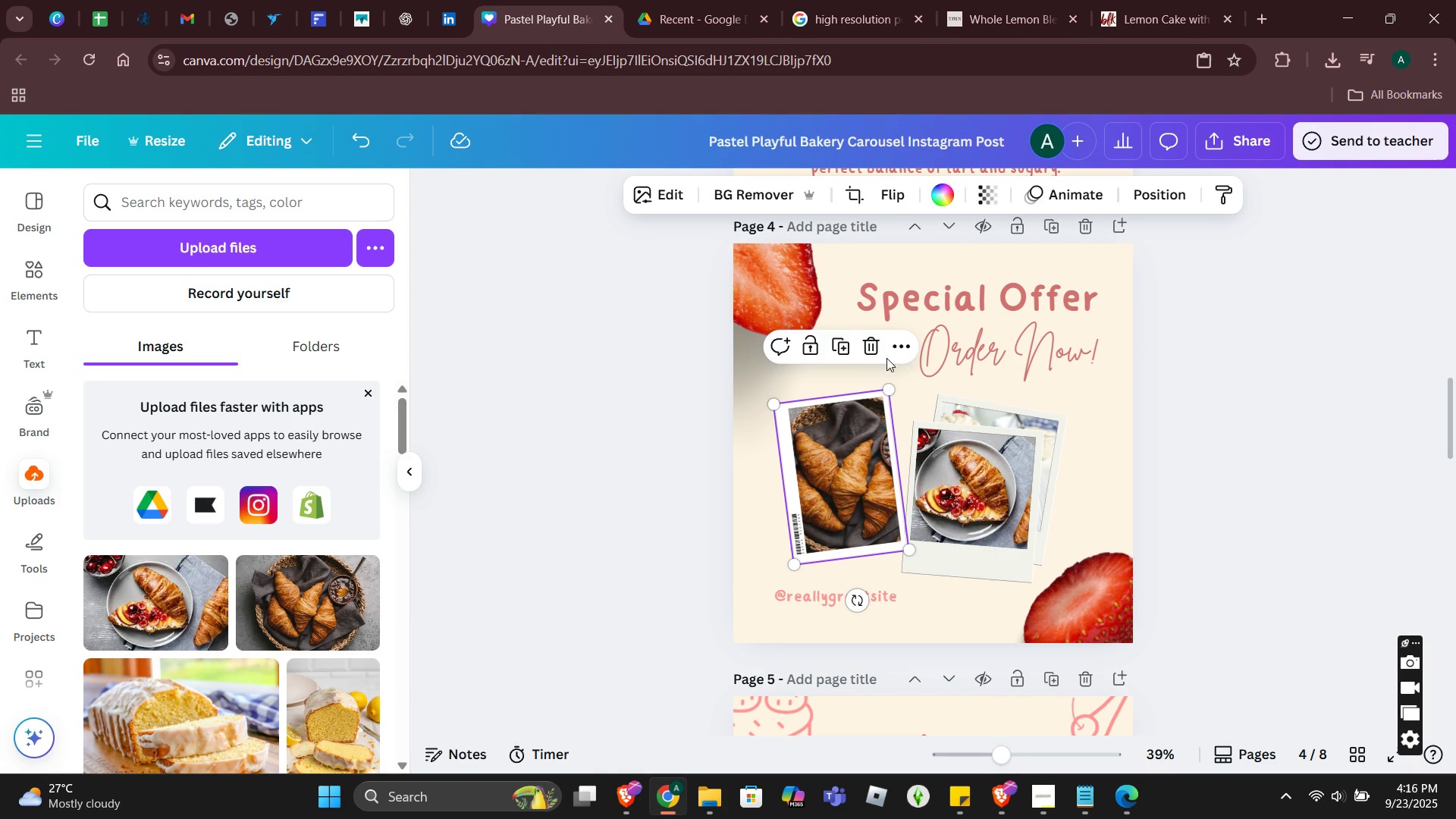 
left_click([875, 352])
 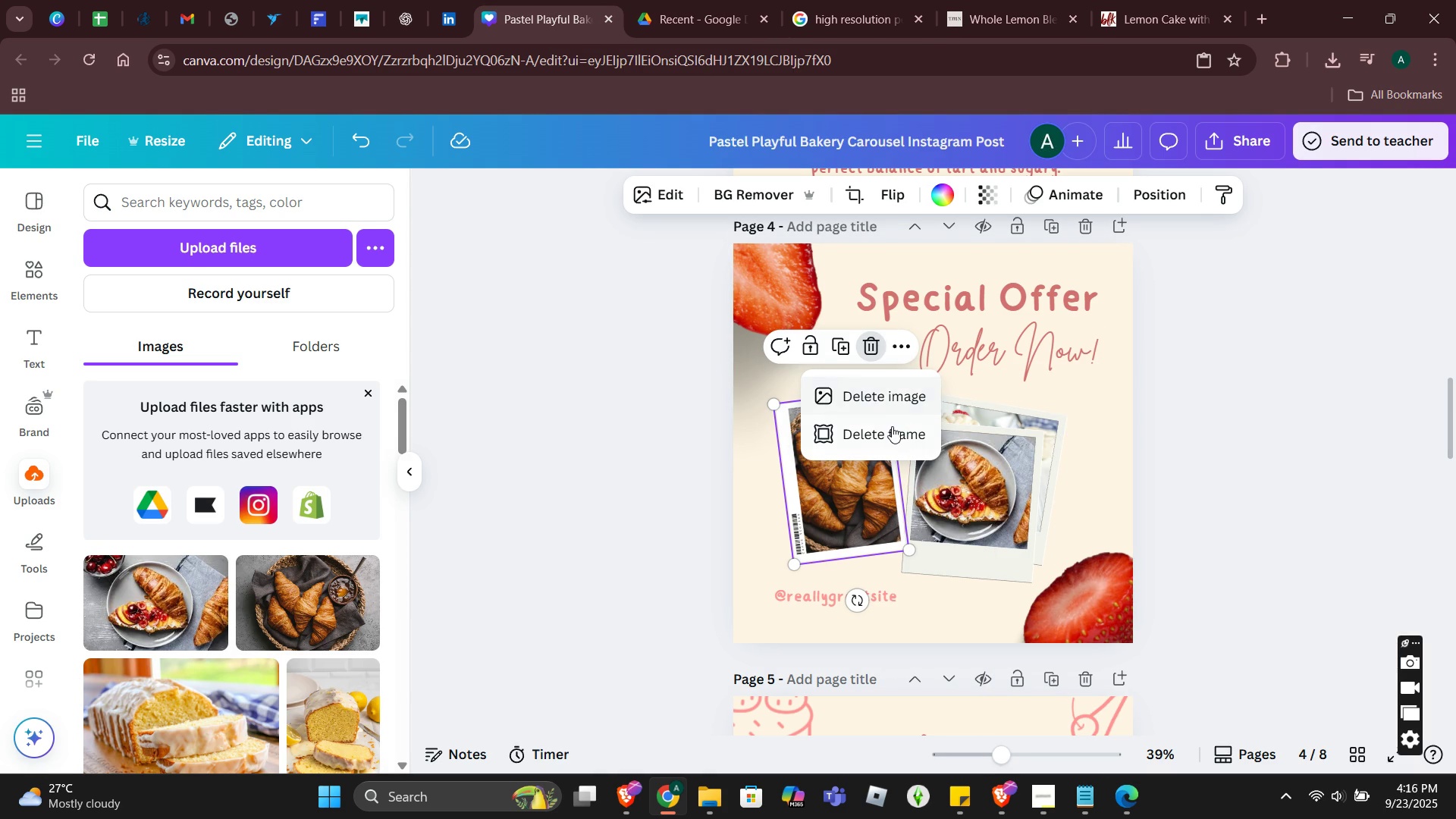 
left_click([892, 429])